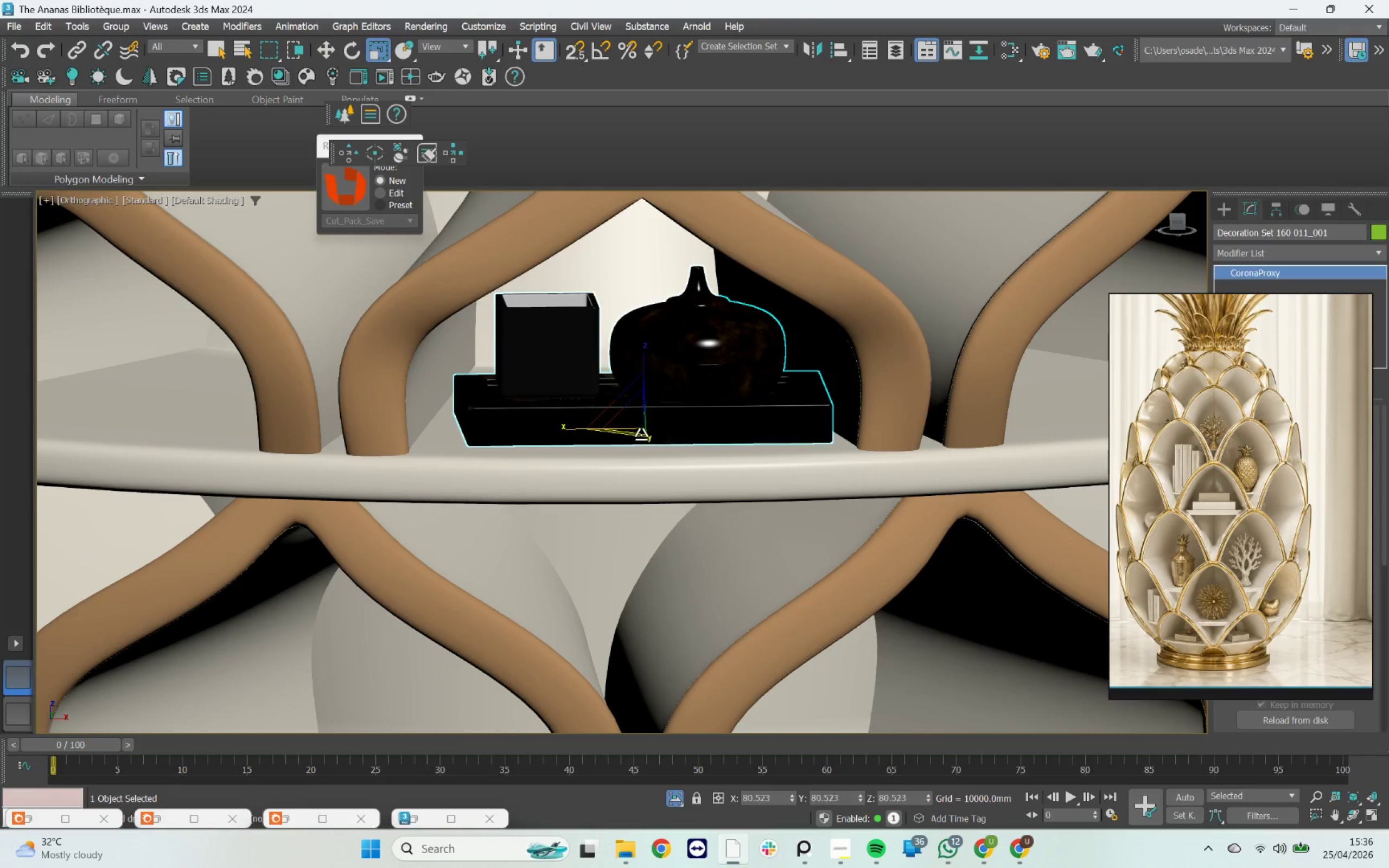 
hold_key(key=AltLeft, duration=4.05)
 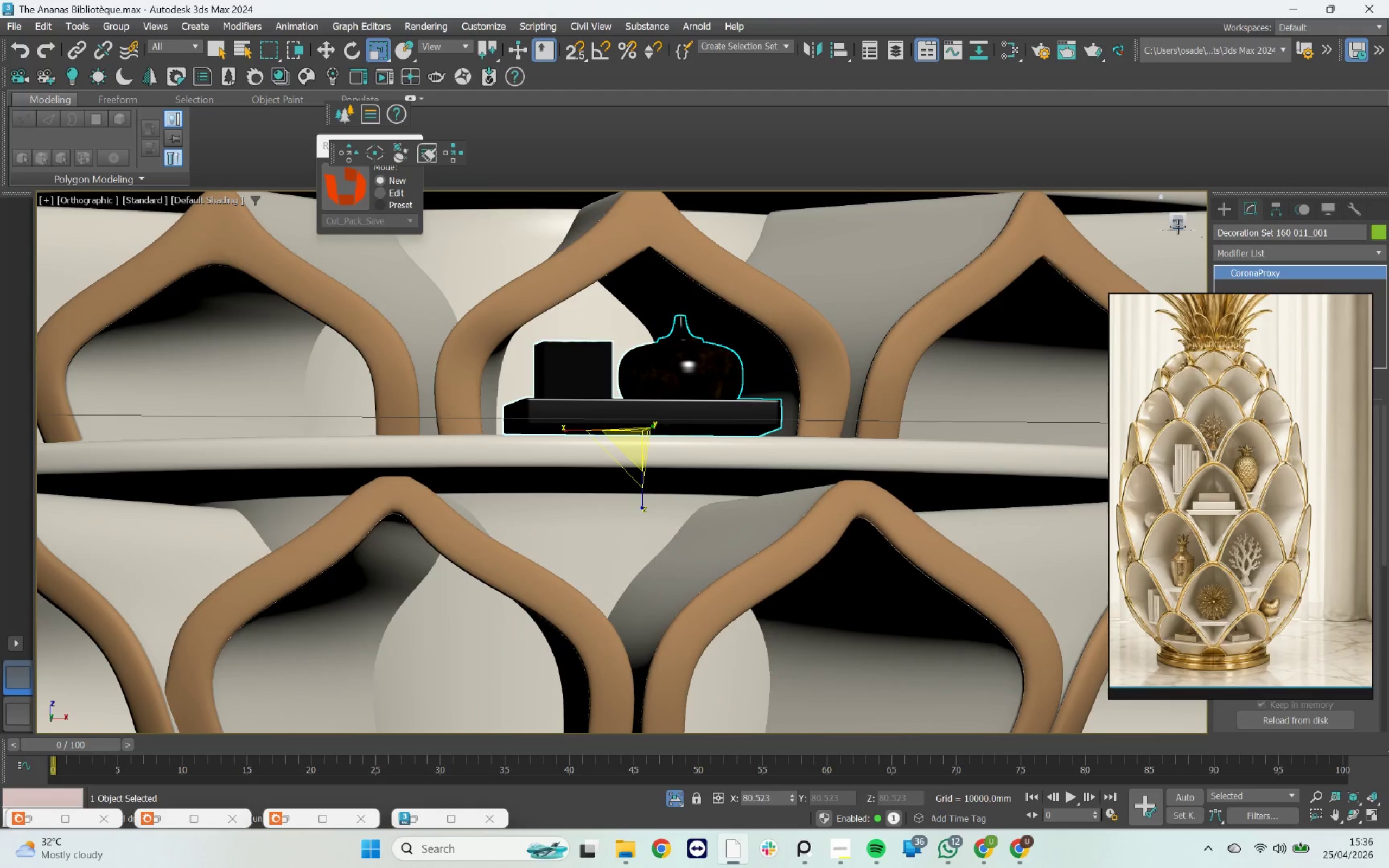 
scroll: coordinate [641, 435], scroll_direction: down, amount: 1.0
 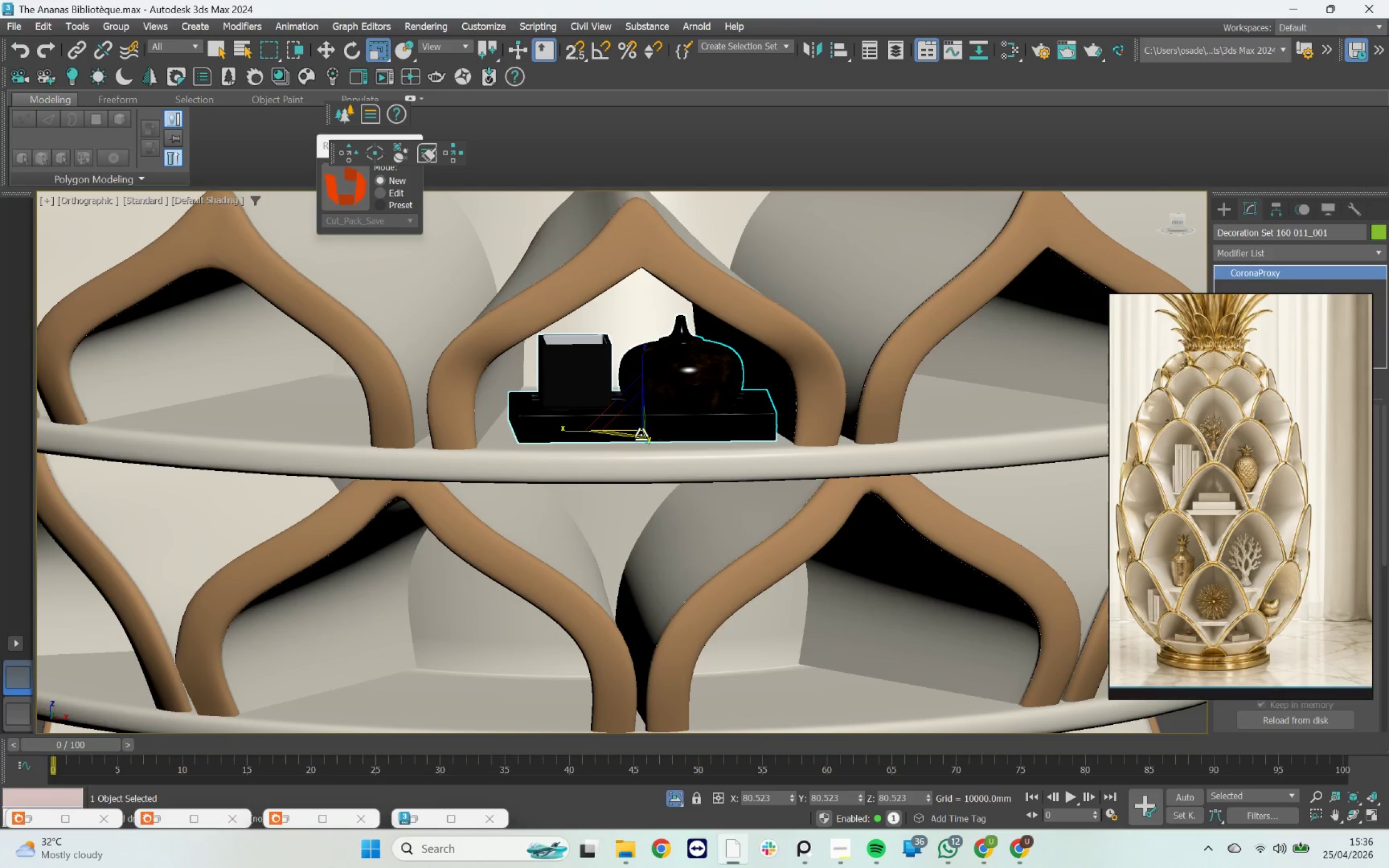 
left_click([1177, 222])
 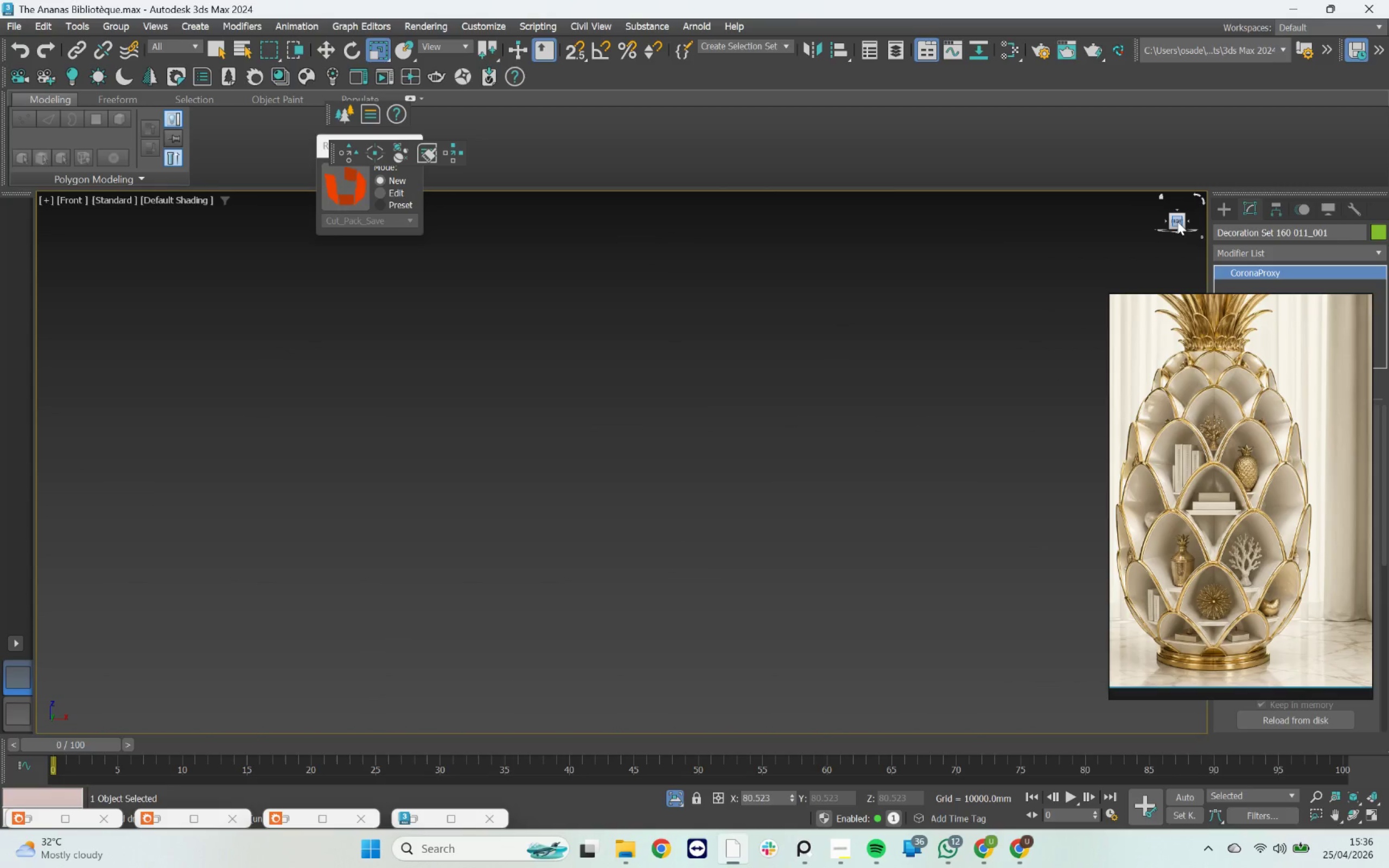 
key(Z)
 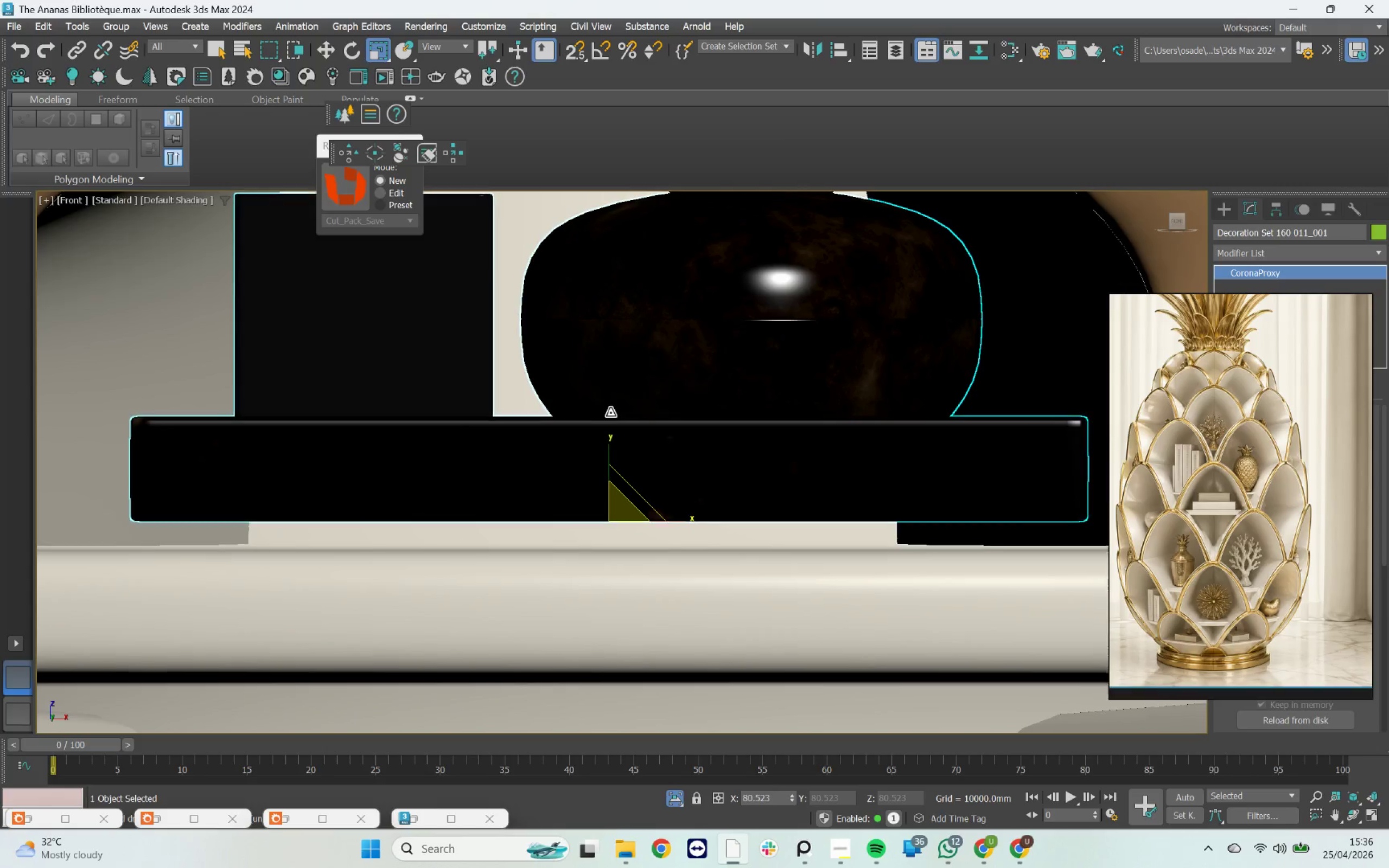 
type(ws)
 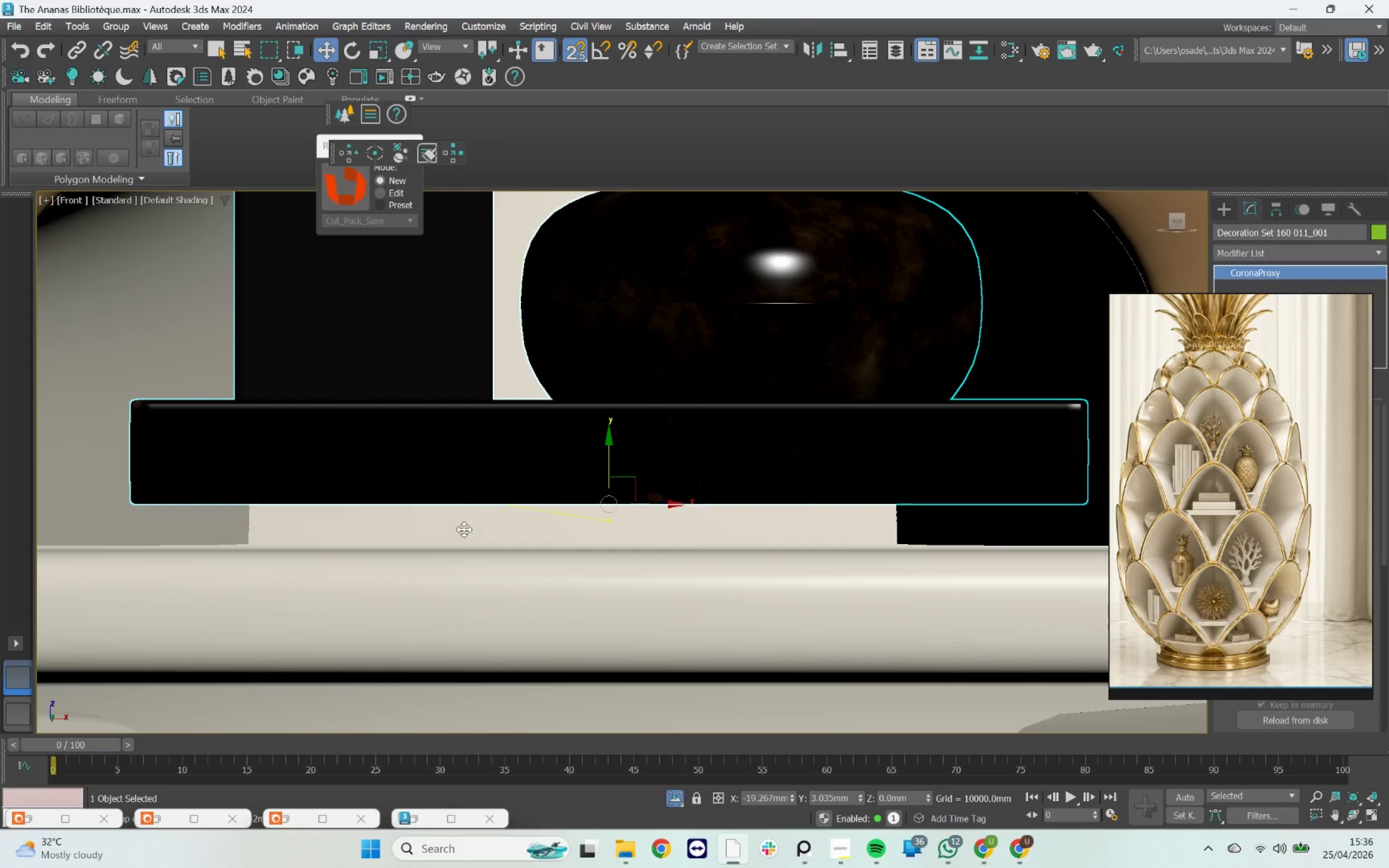 
left_click_drag(start_coordinate=[608, 495], to_coordinate=[450, 550])
 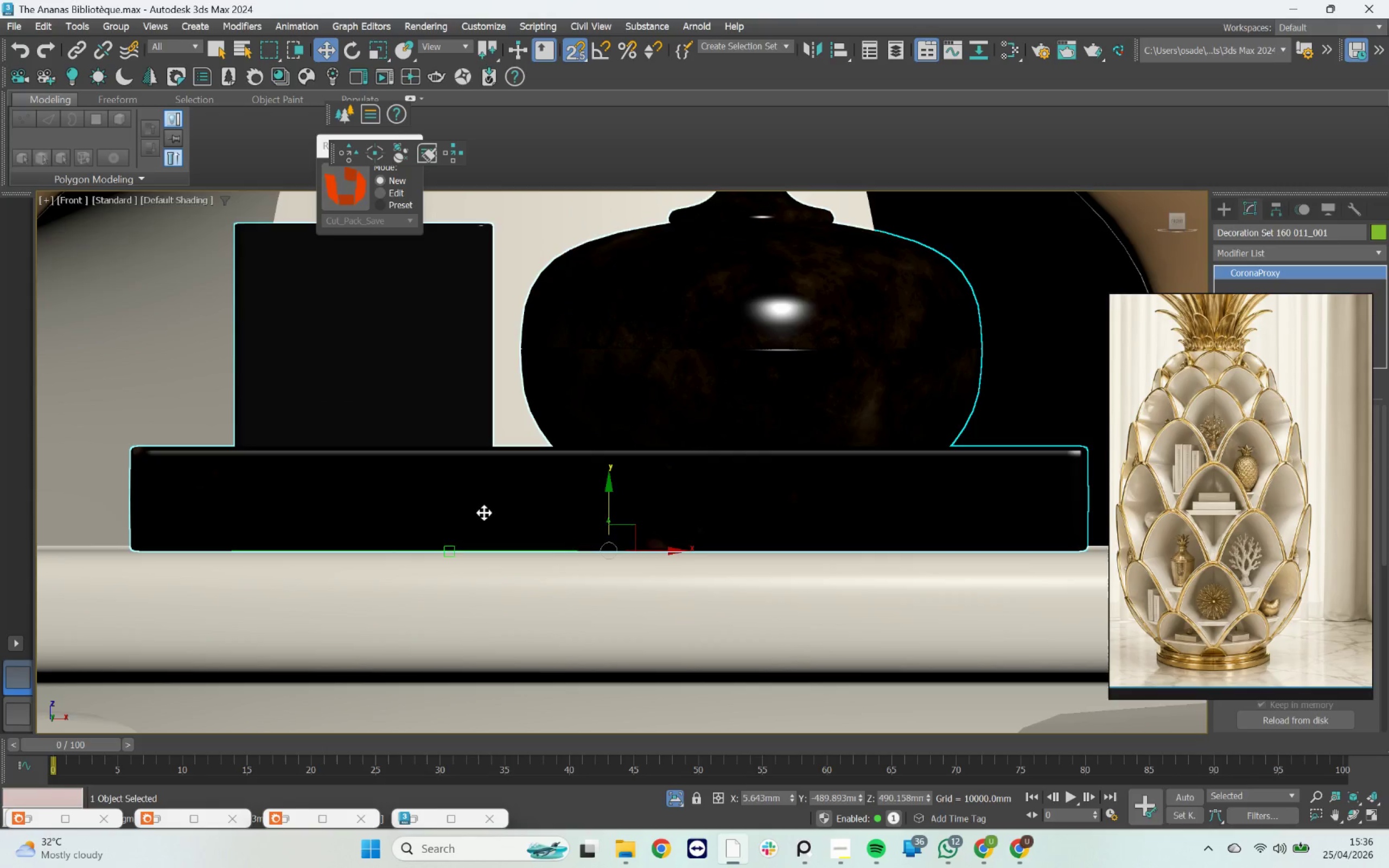 
scroll: coordinate [518, 495], scroll_direction: down, amount: 9.0
 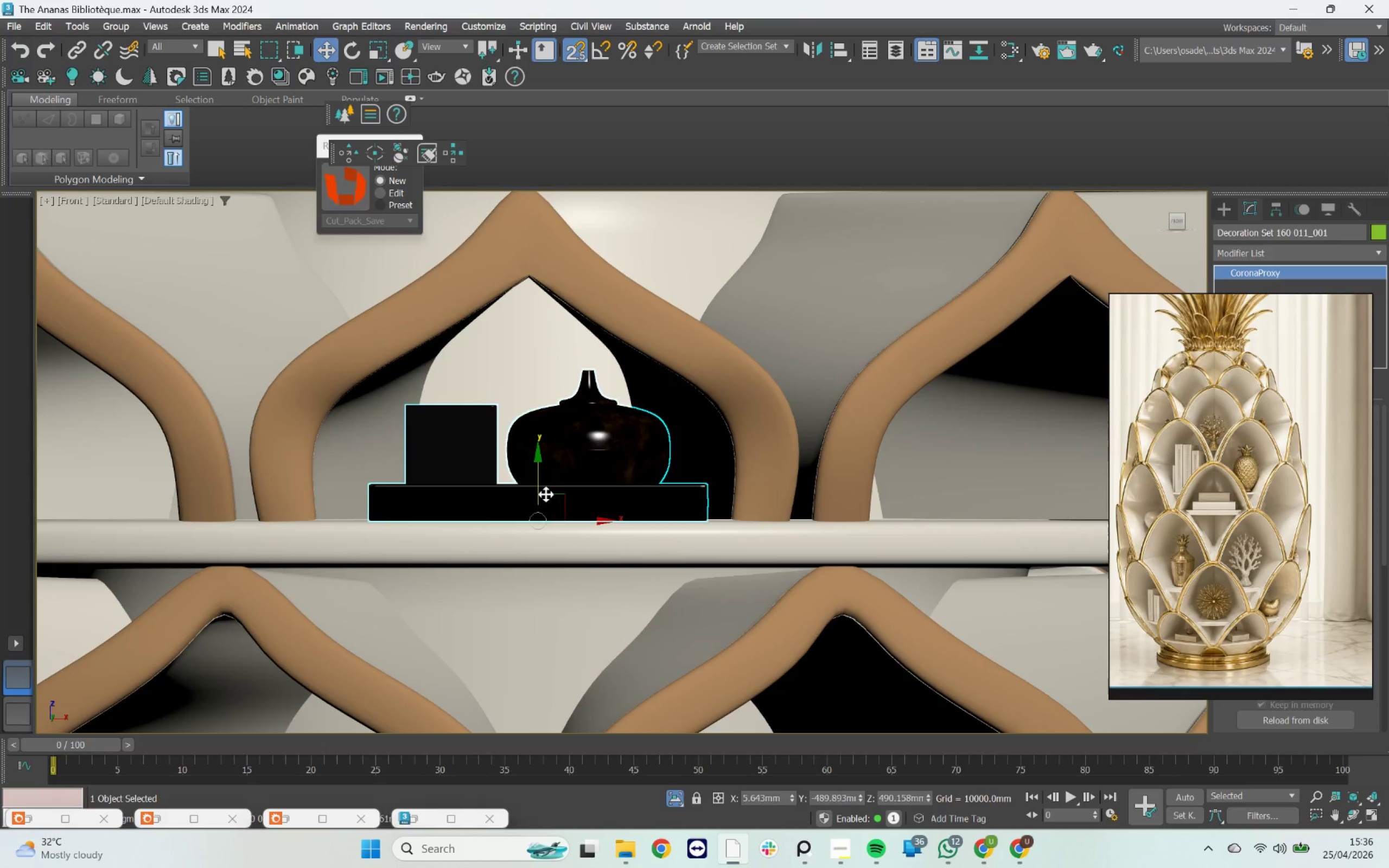 
key(S)
 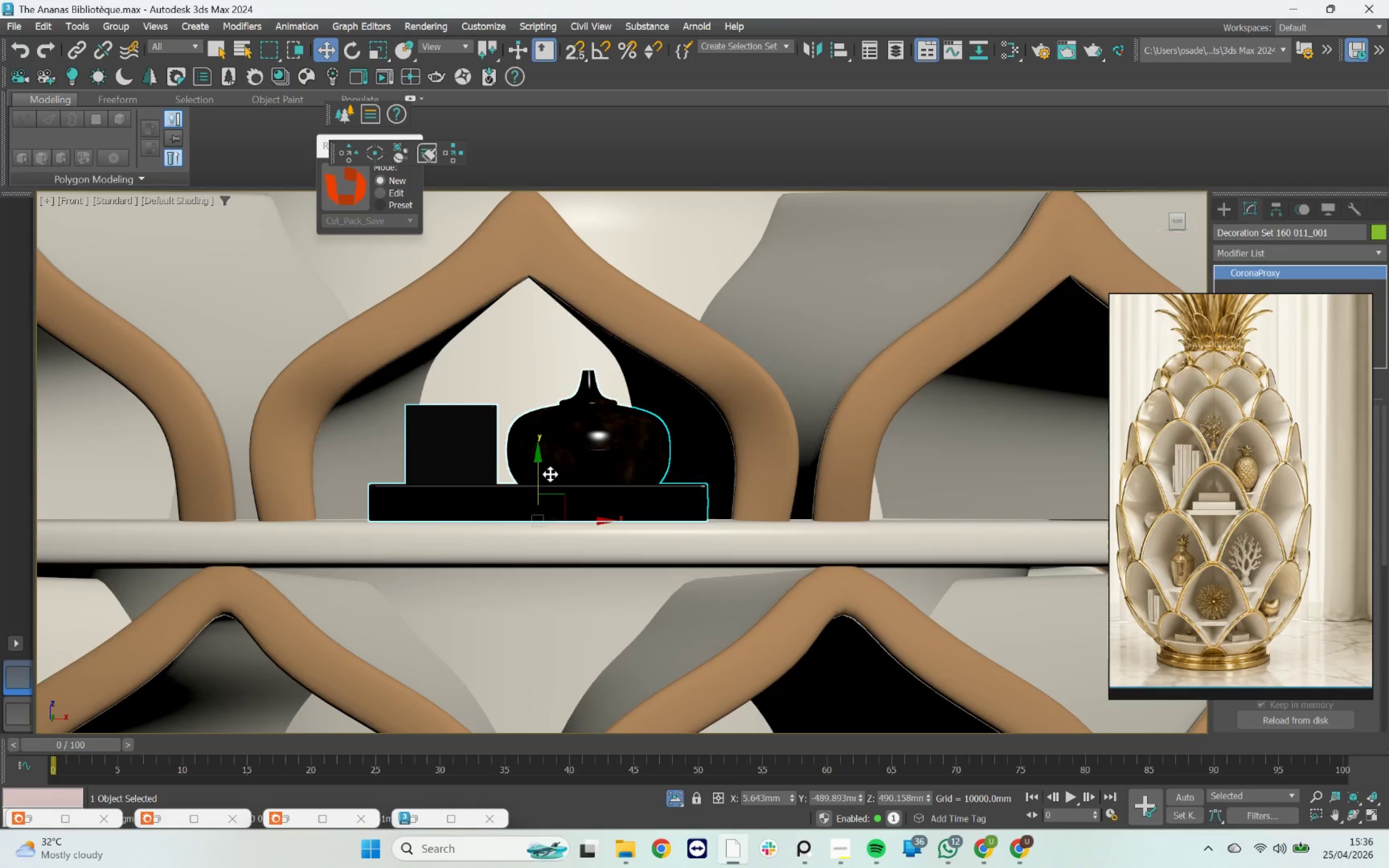 
scroll: coordinate [551, 473], scroll_direction: down, amount: 3.0
 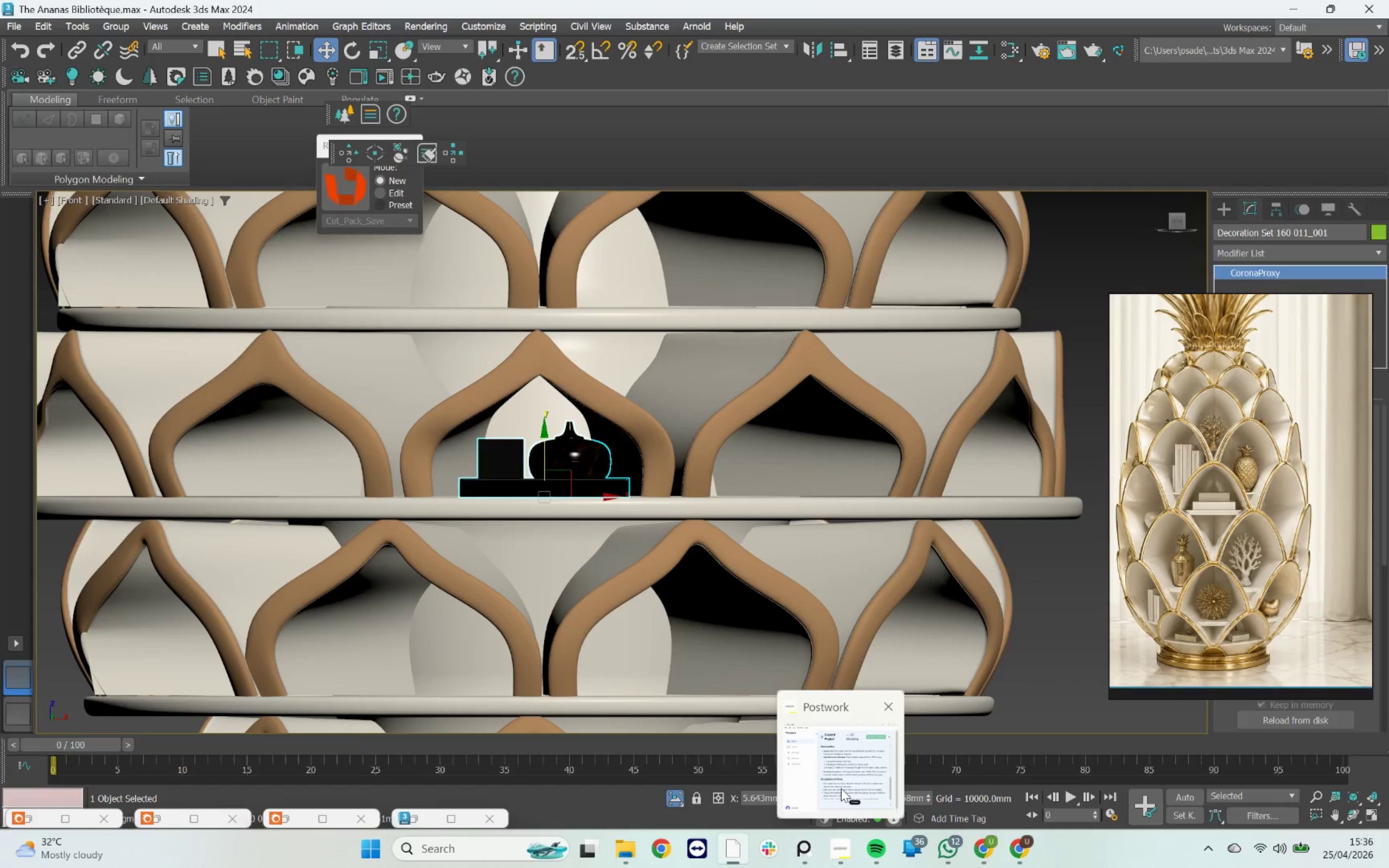 
left_click([841, 783])